 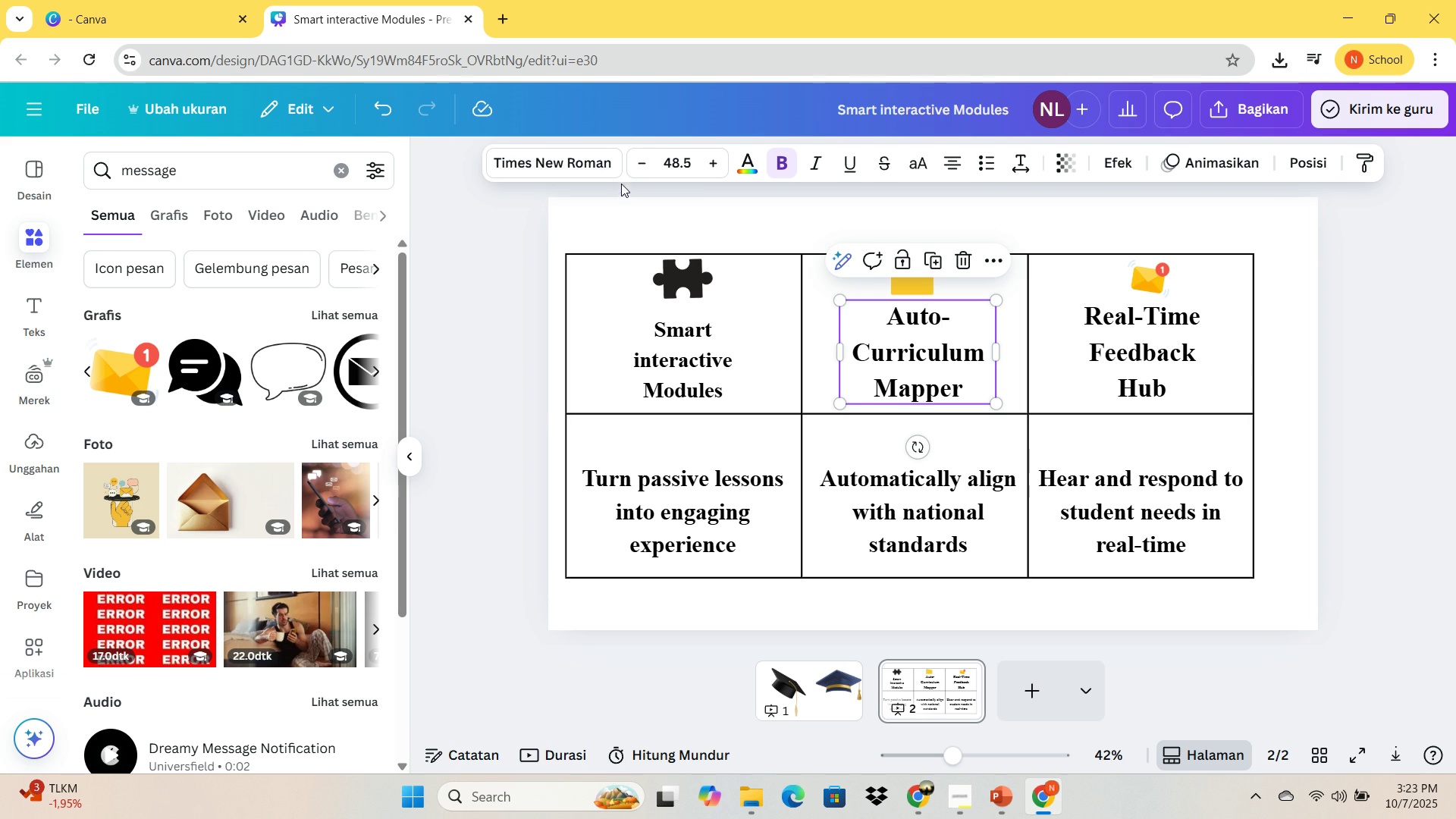 
left_click([641, 161])
 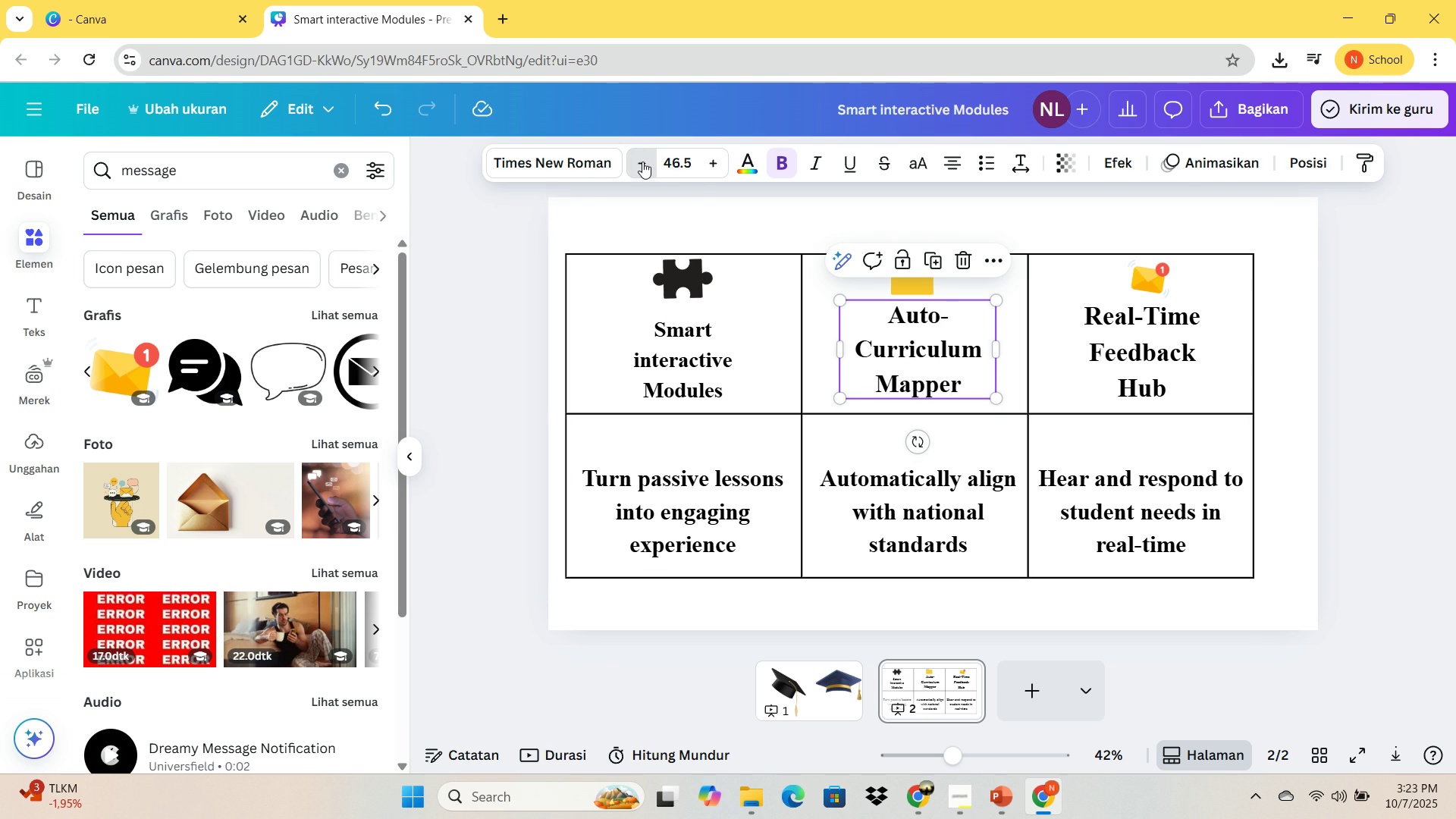 
triple_click([642, 162])
 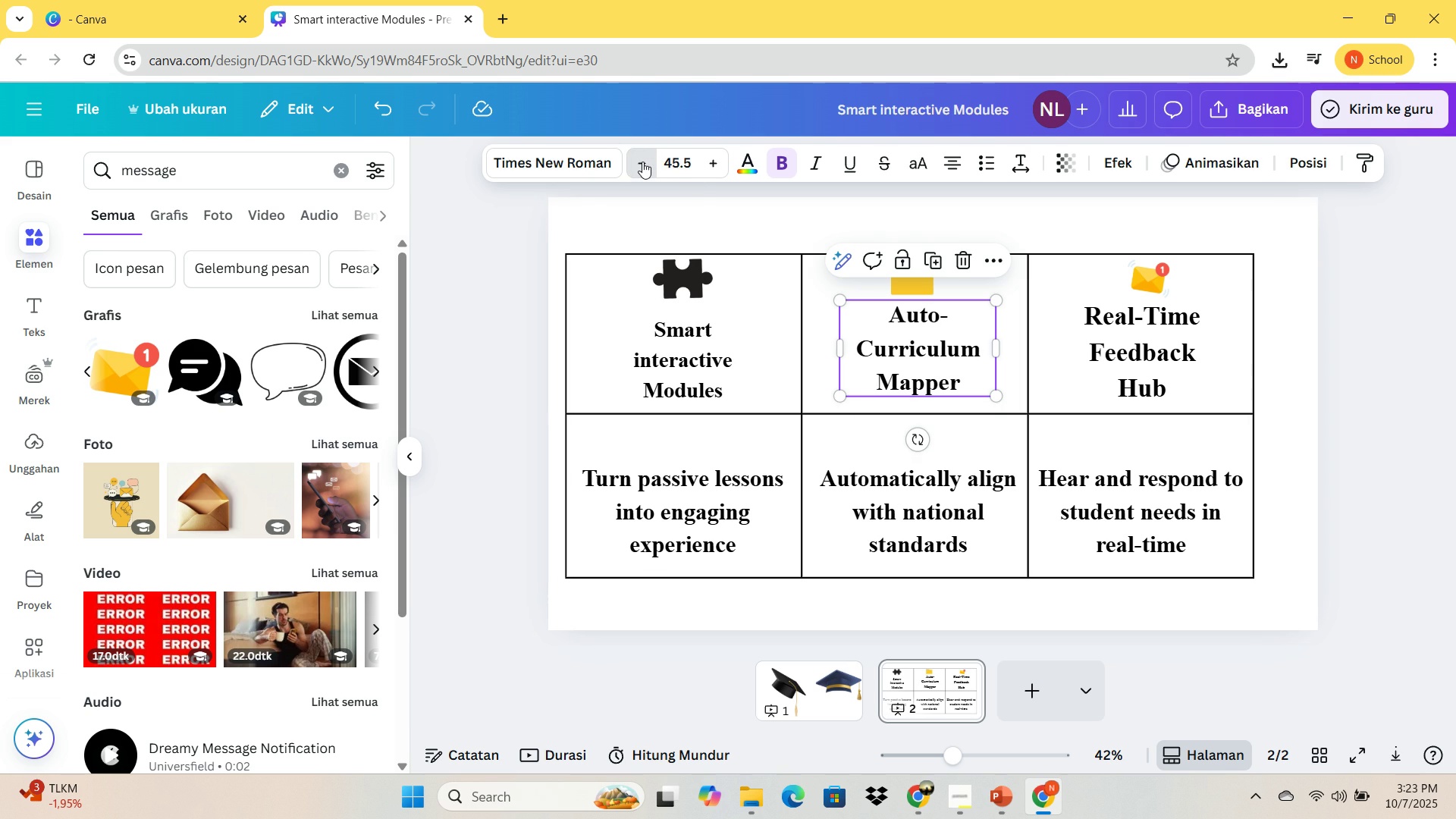 
triple_click([642, 162])
 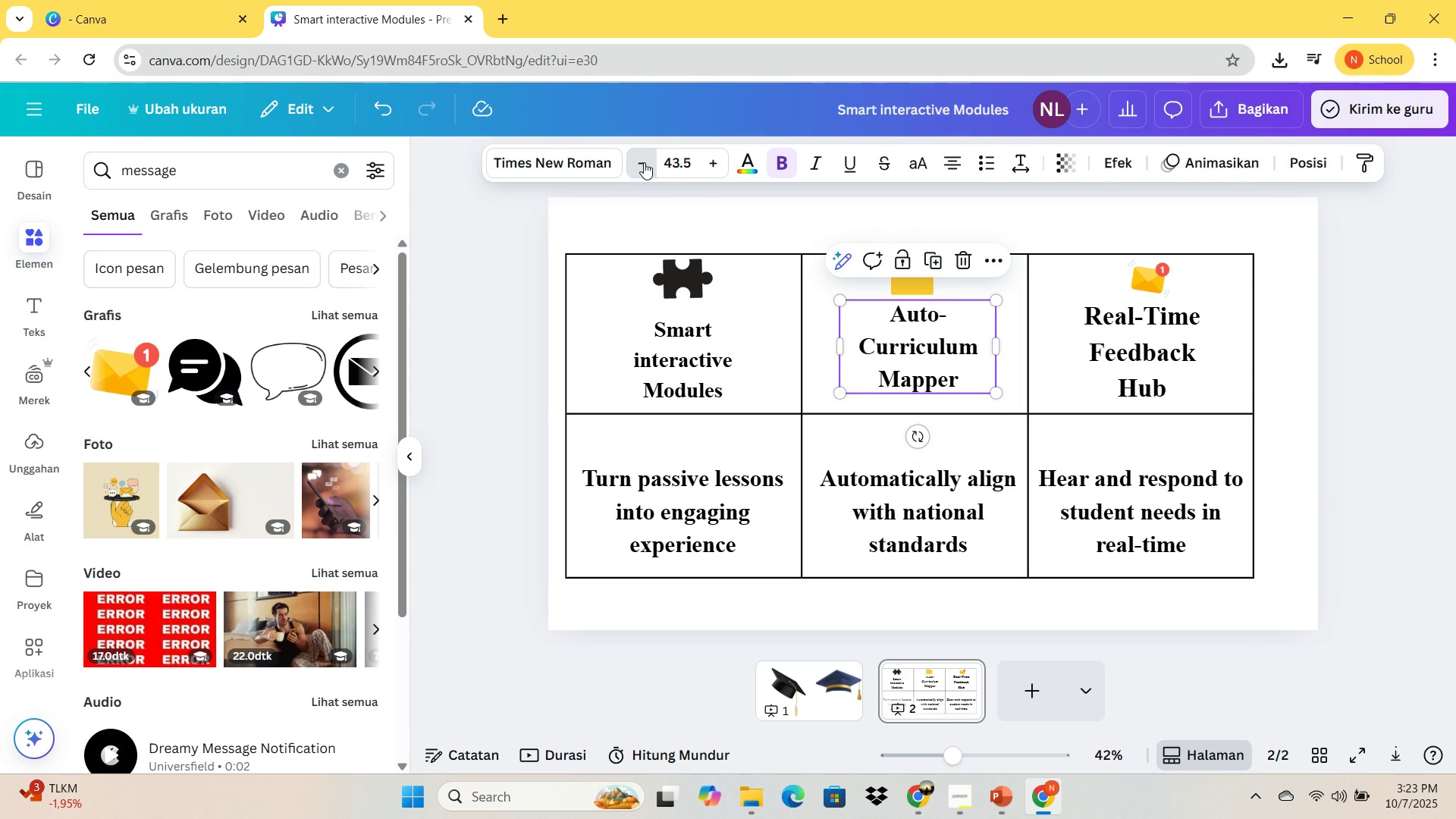 
triple_click([642, 162])
 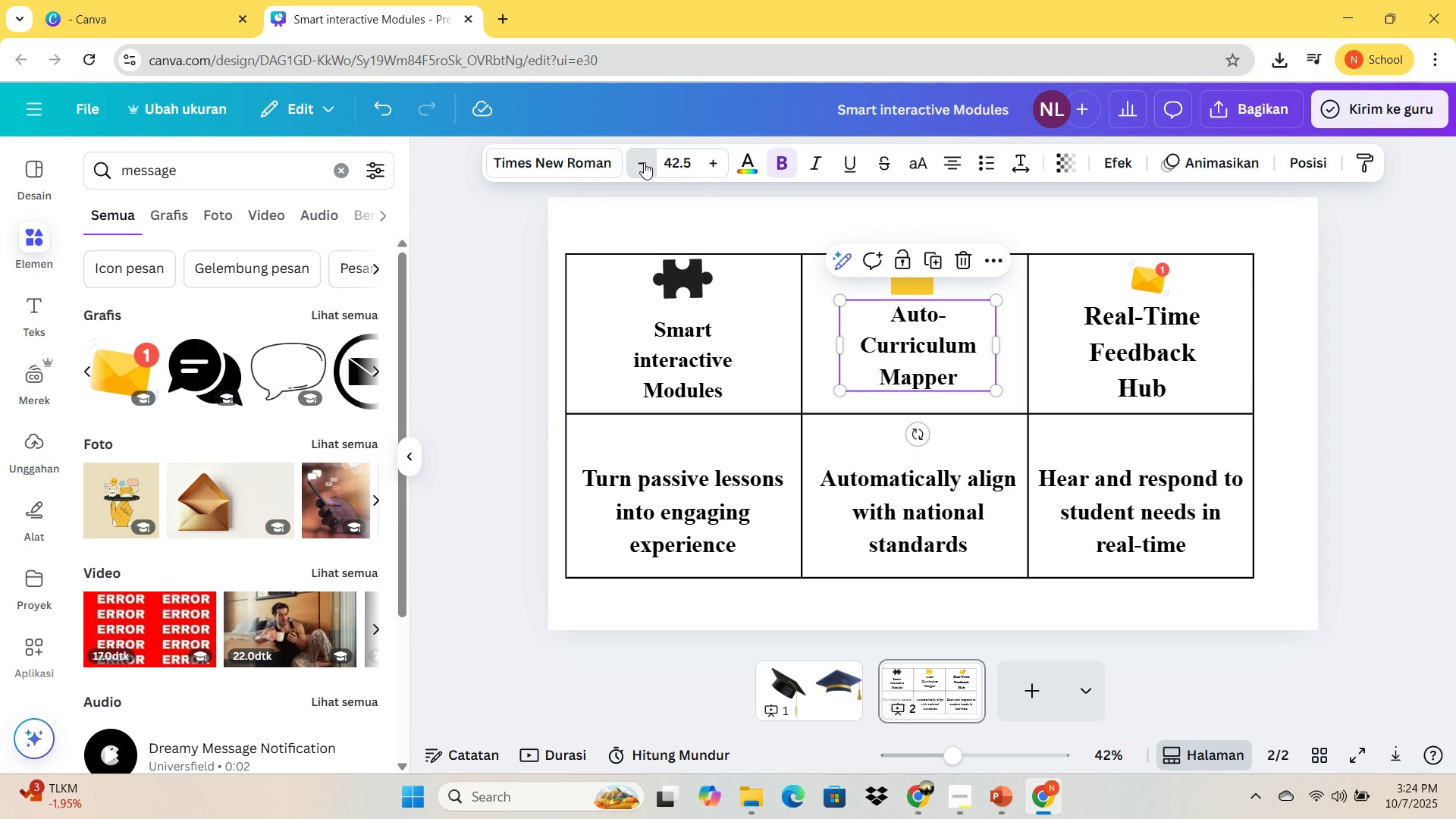 
triple_click([644, 162])
 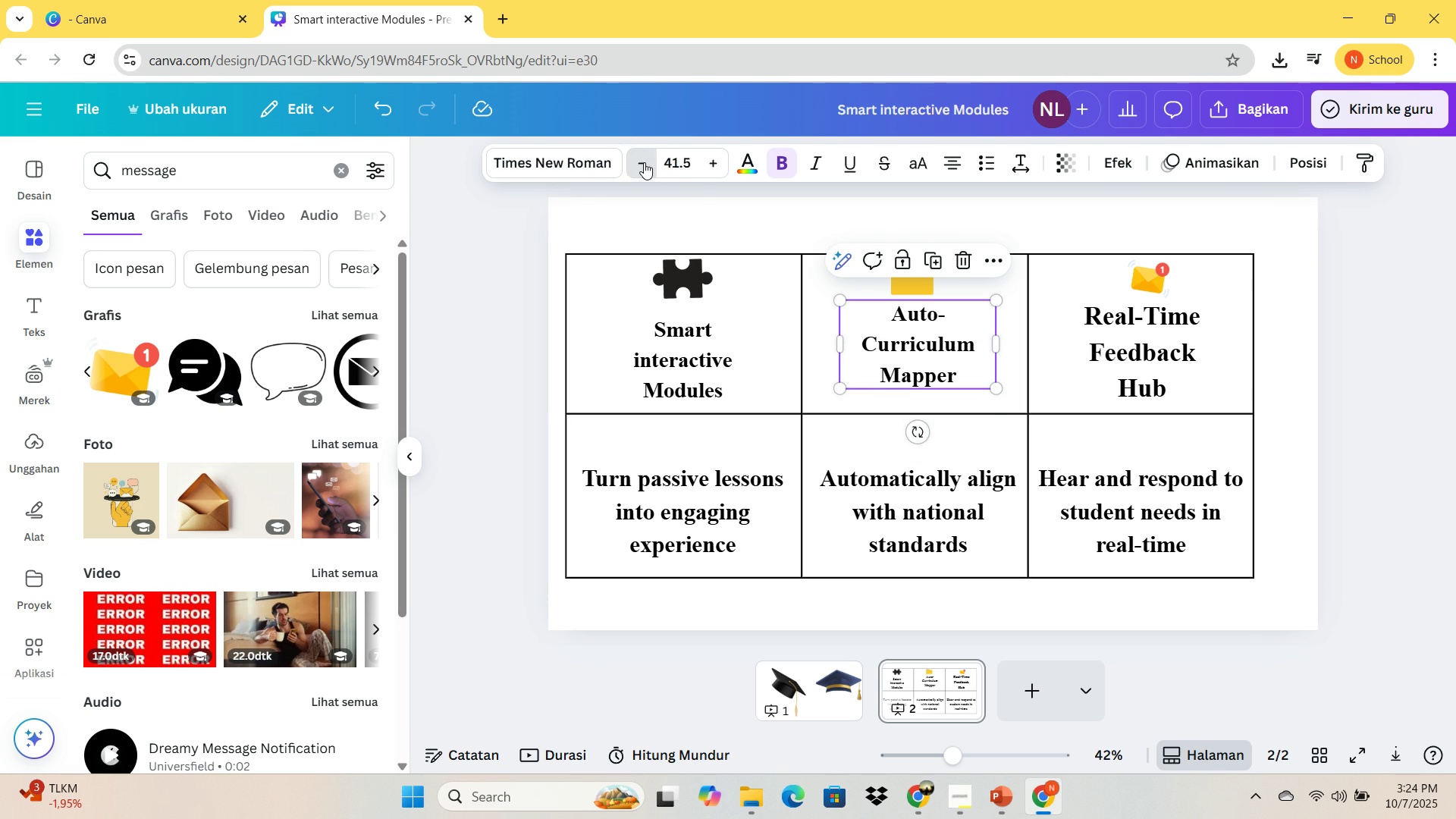 
triple_click([644, 162])
 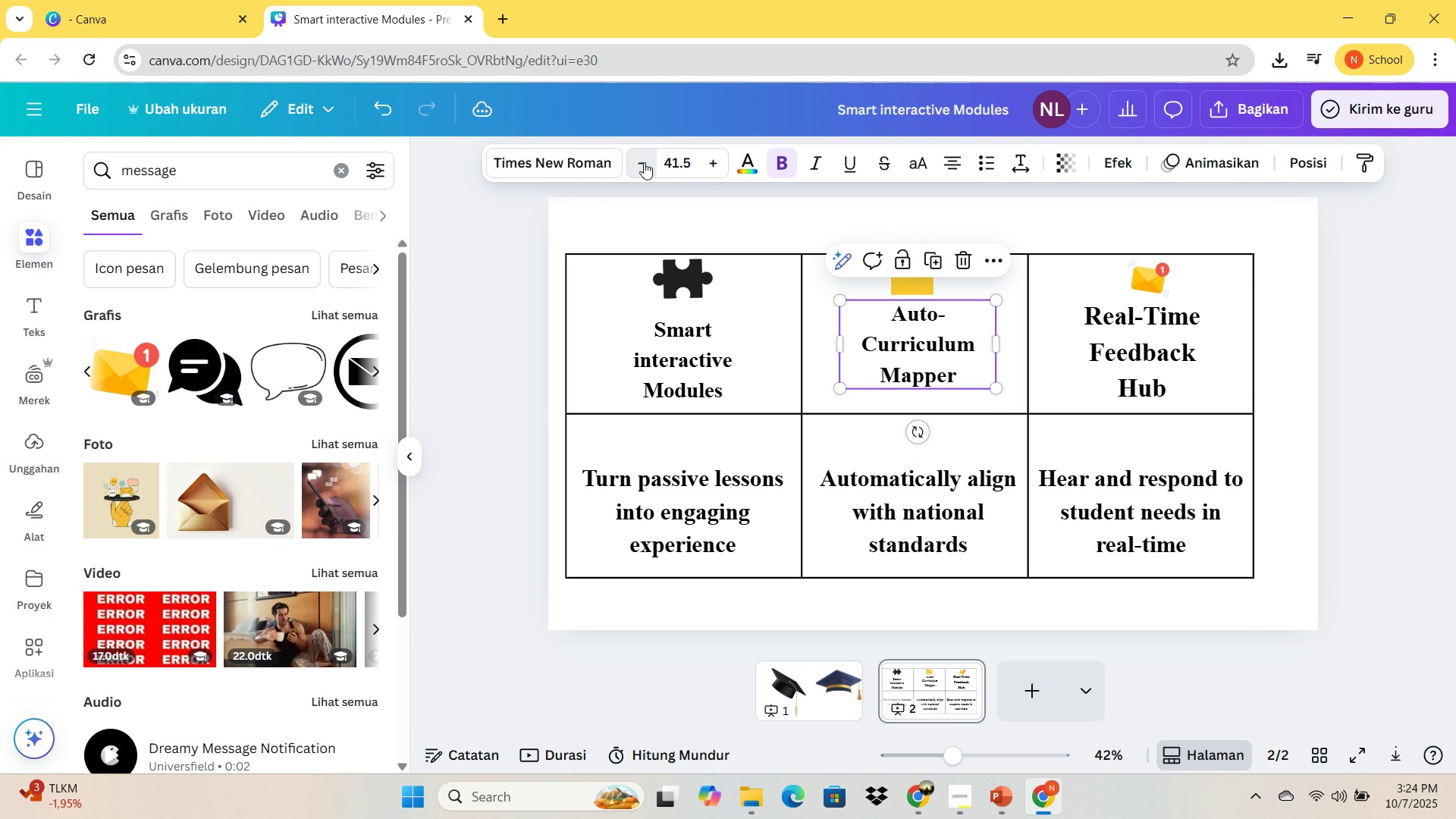 
triple_click([644, 162])